 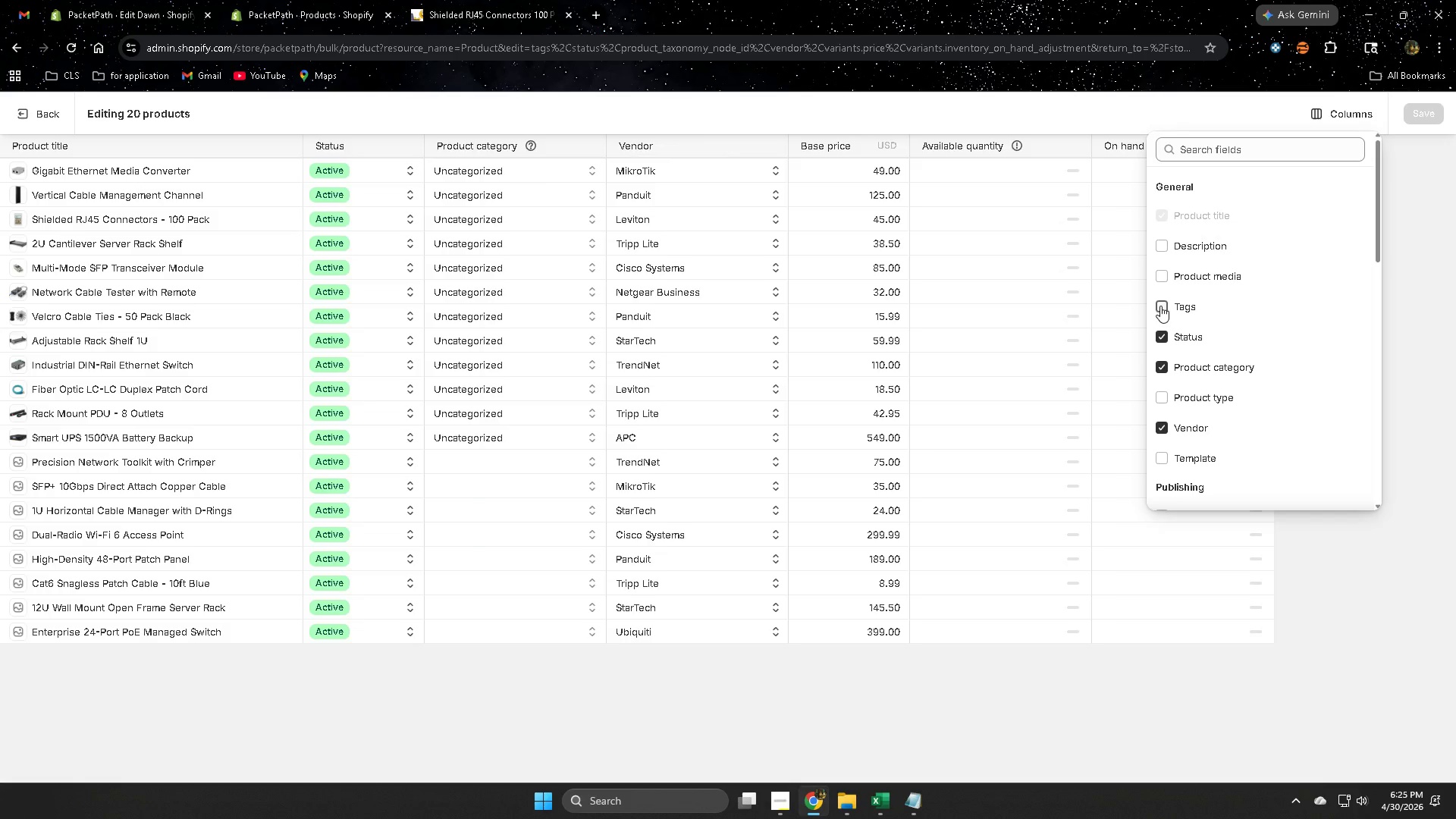 
scroll: coordinate [1259, 428], scroll_direction: down, amount: 5.0
 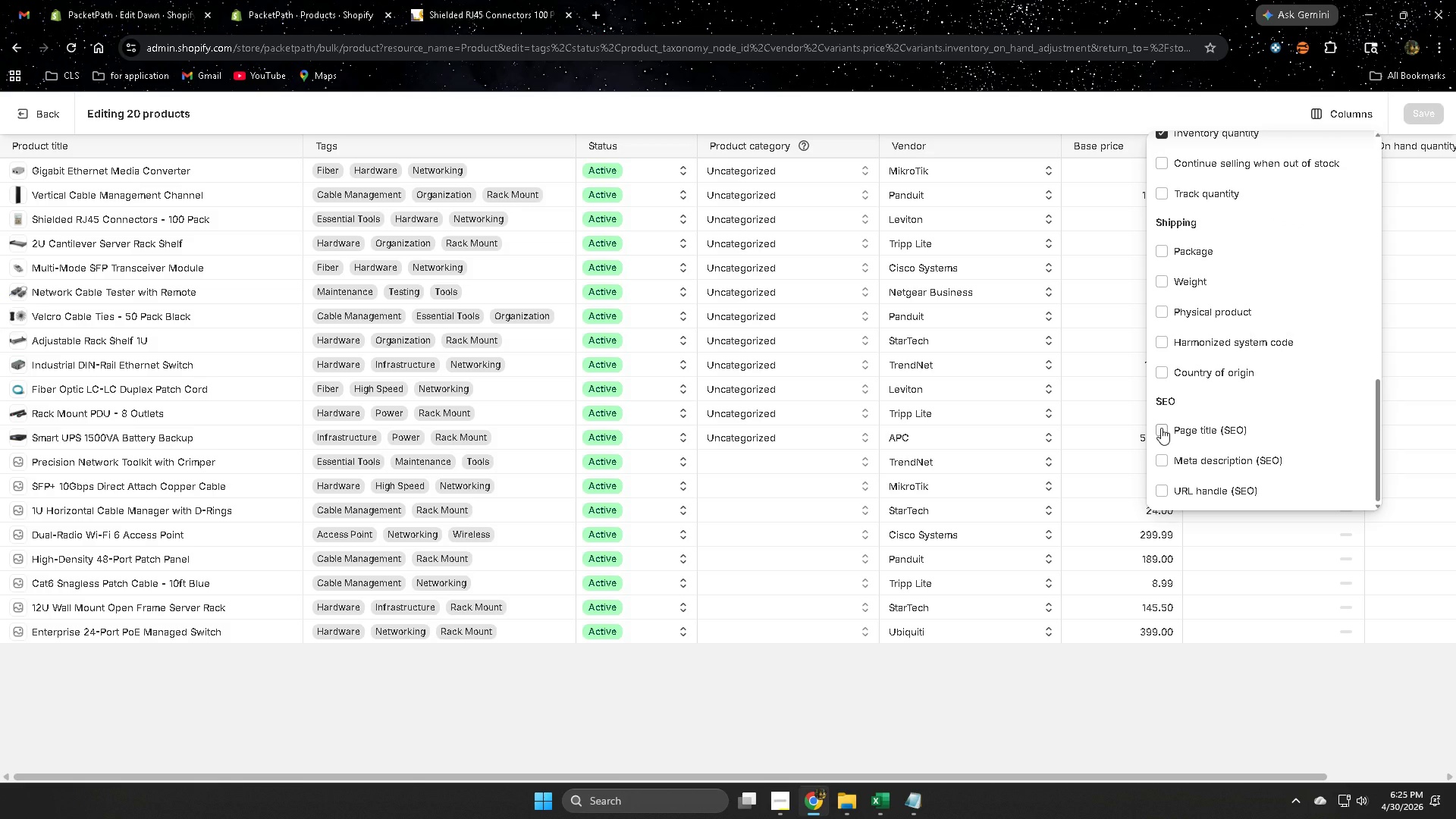 
left_click([1161, 428])
 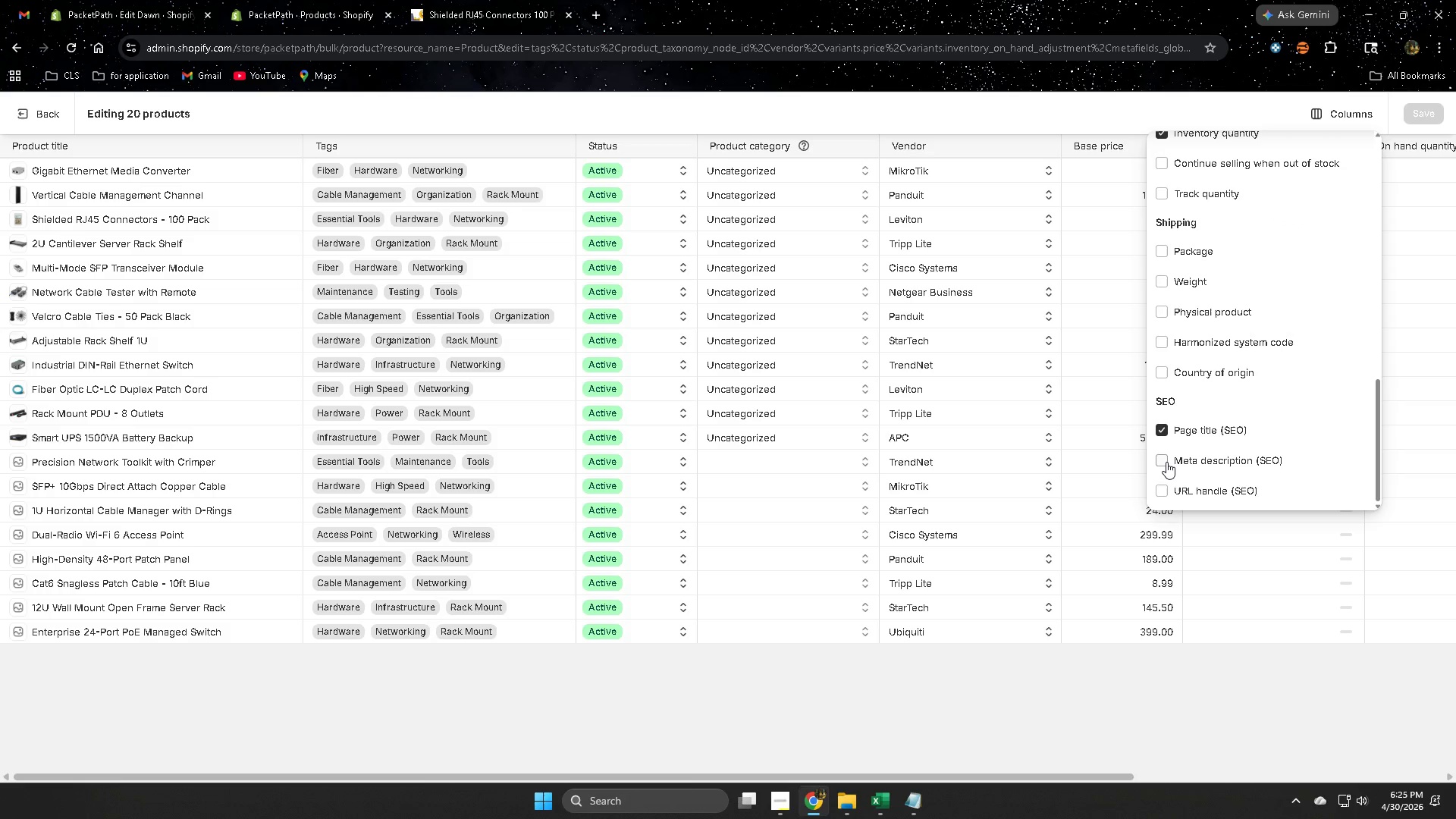 
left_click([1166, 462])
 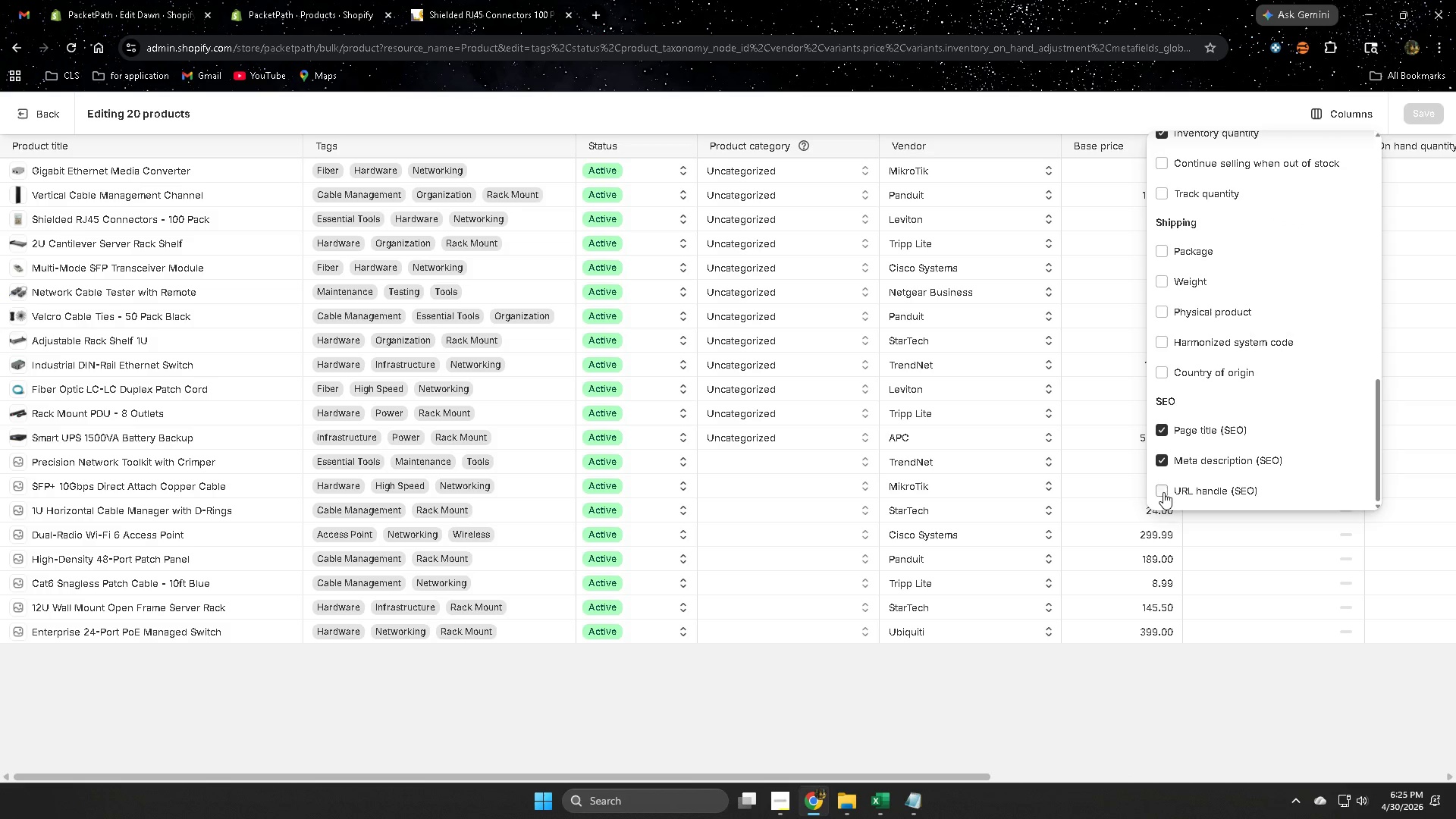 
left_click([1163, 492])
 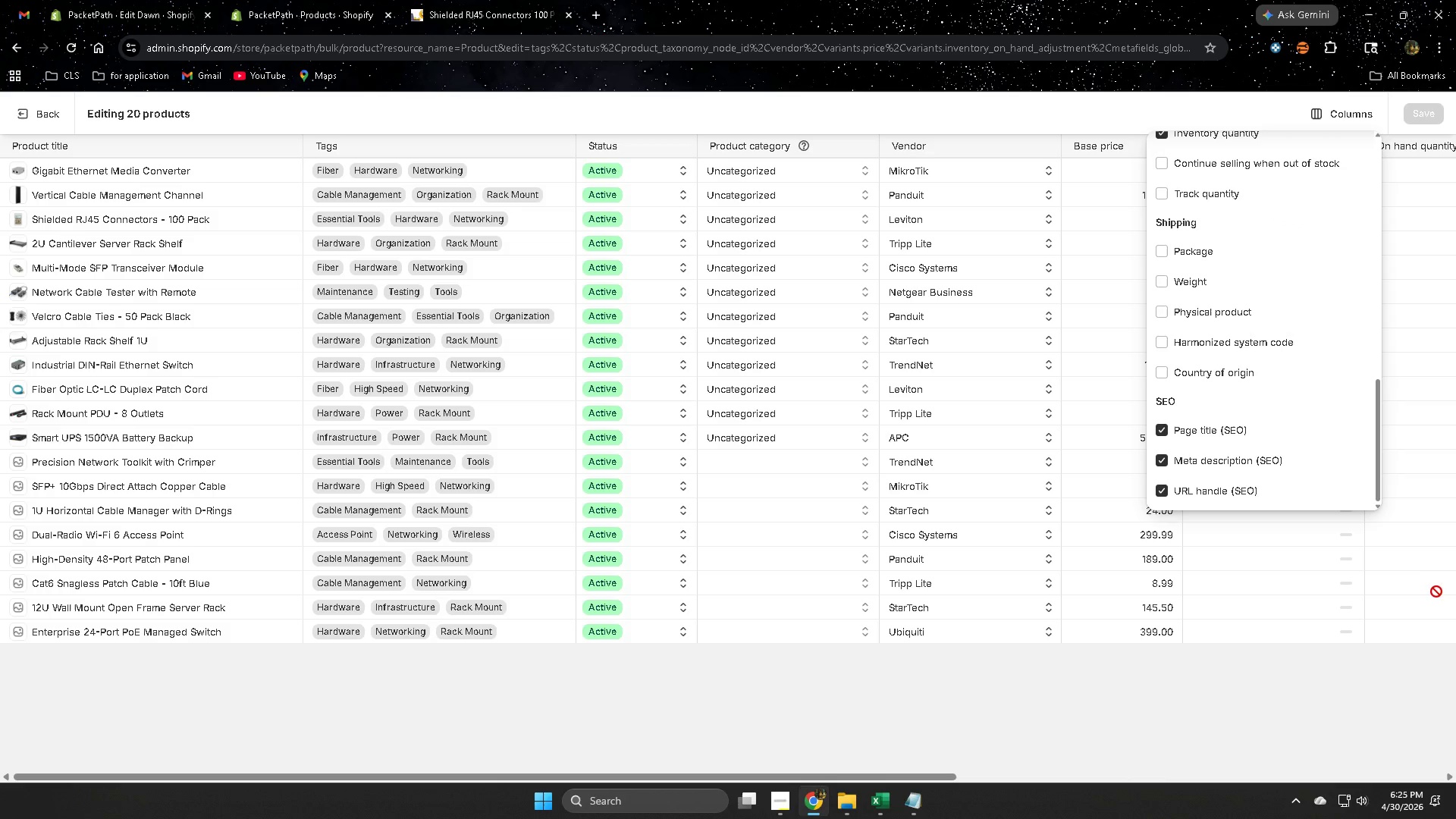 
scroll: coordinate [1241, 418], scroll_direction: up, amount: 9.0
 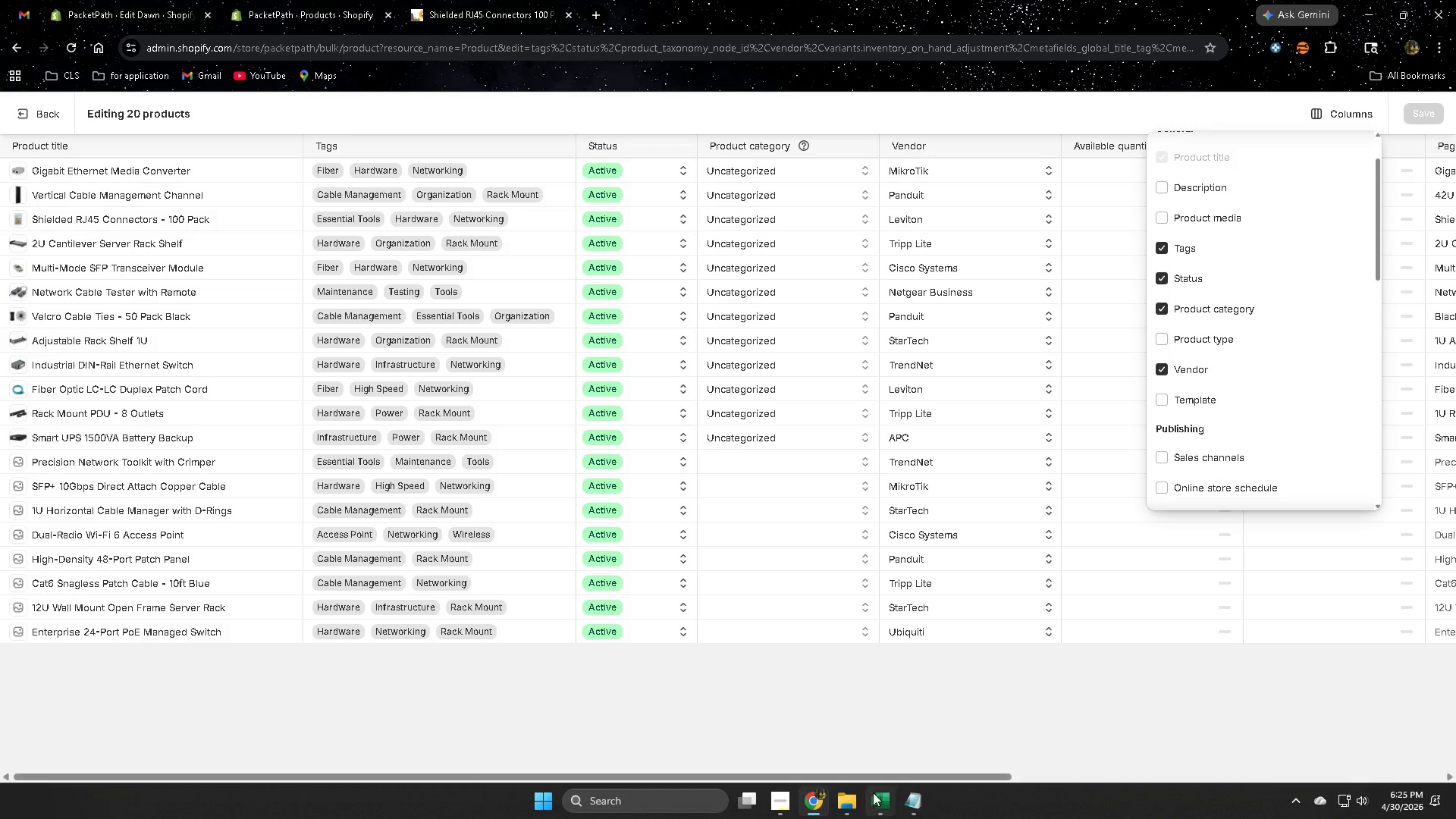 
wait(5.78)
 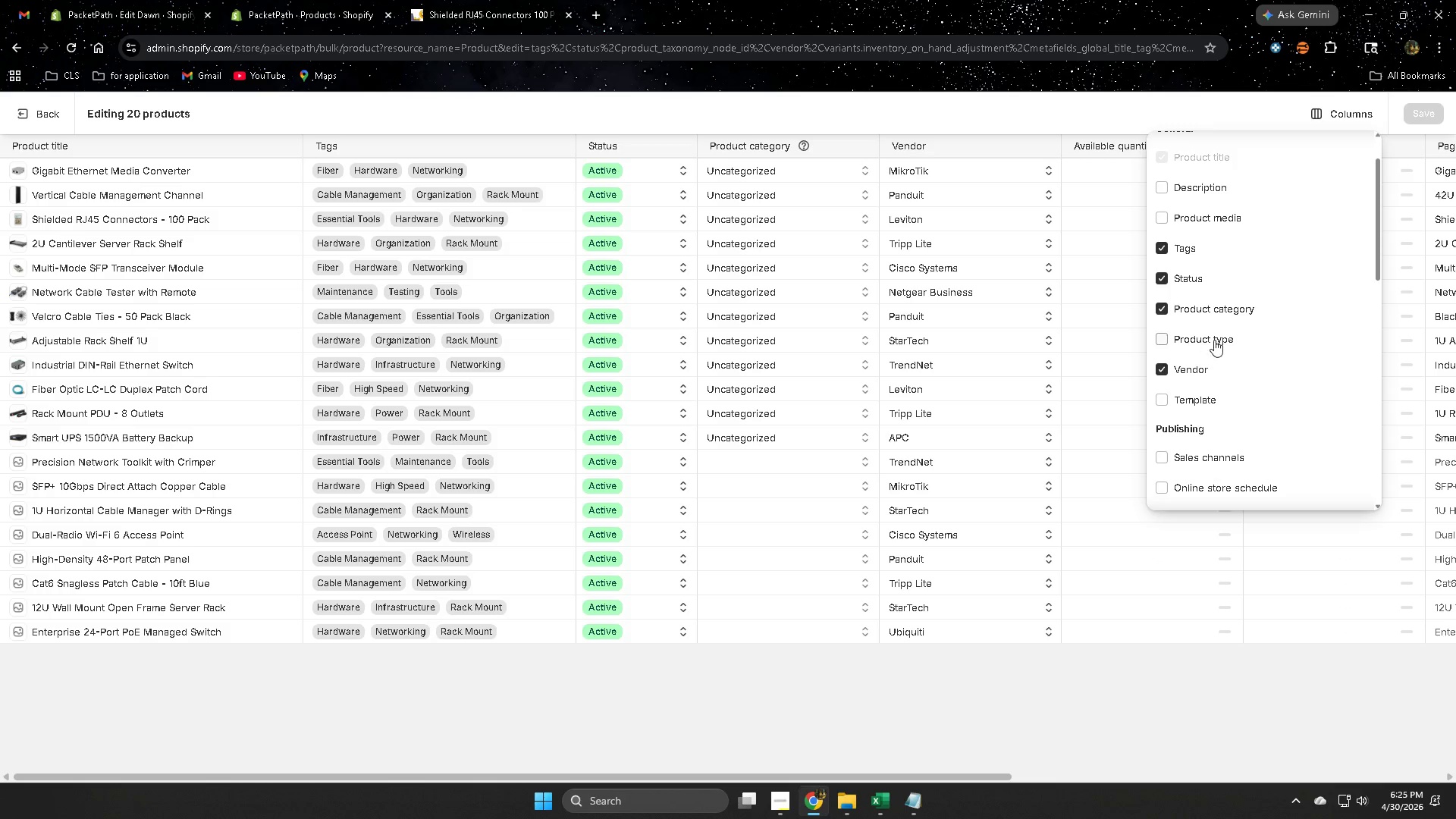 
scroll: coordinate [1282, 337], scroll_direction: up, amount: 5.0
 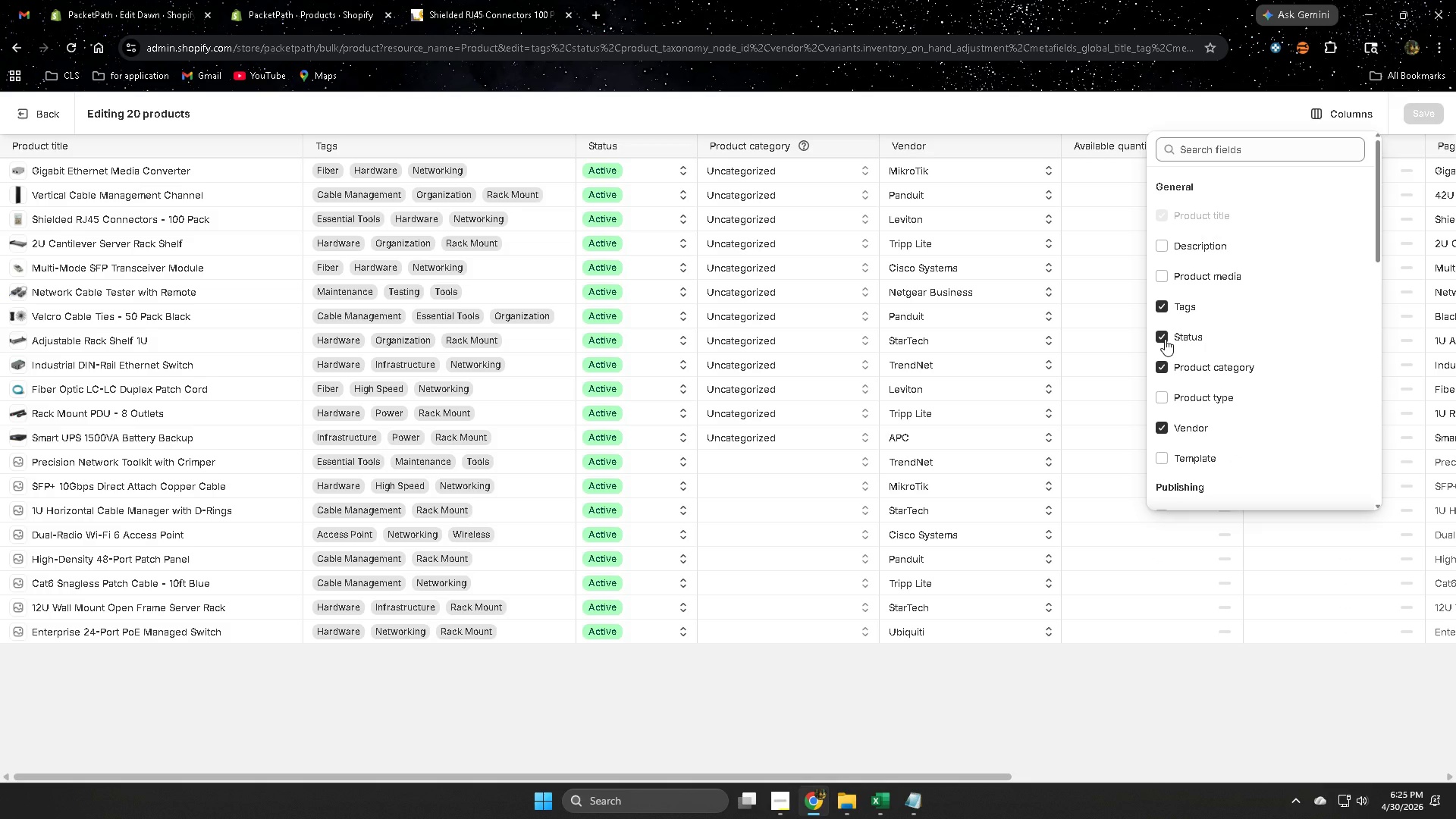 
left_click([1165, 339])
 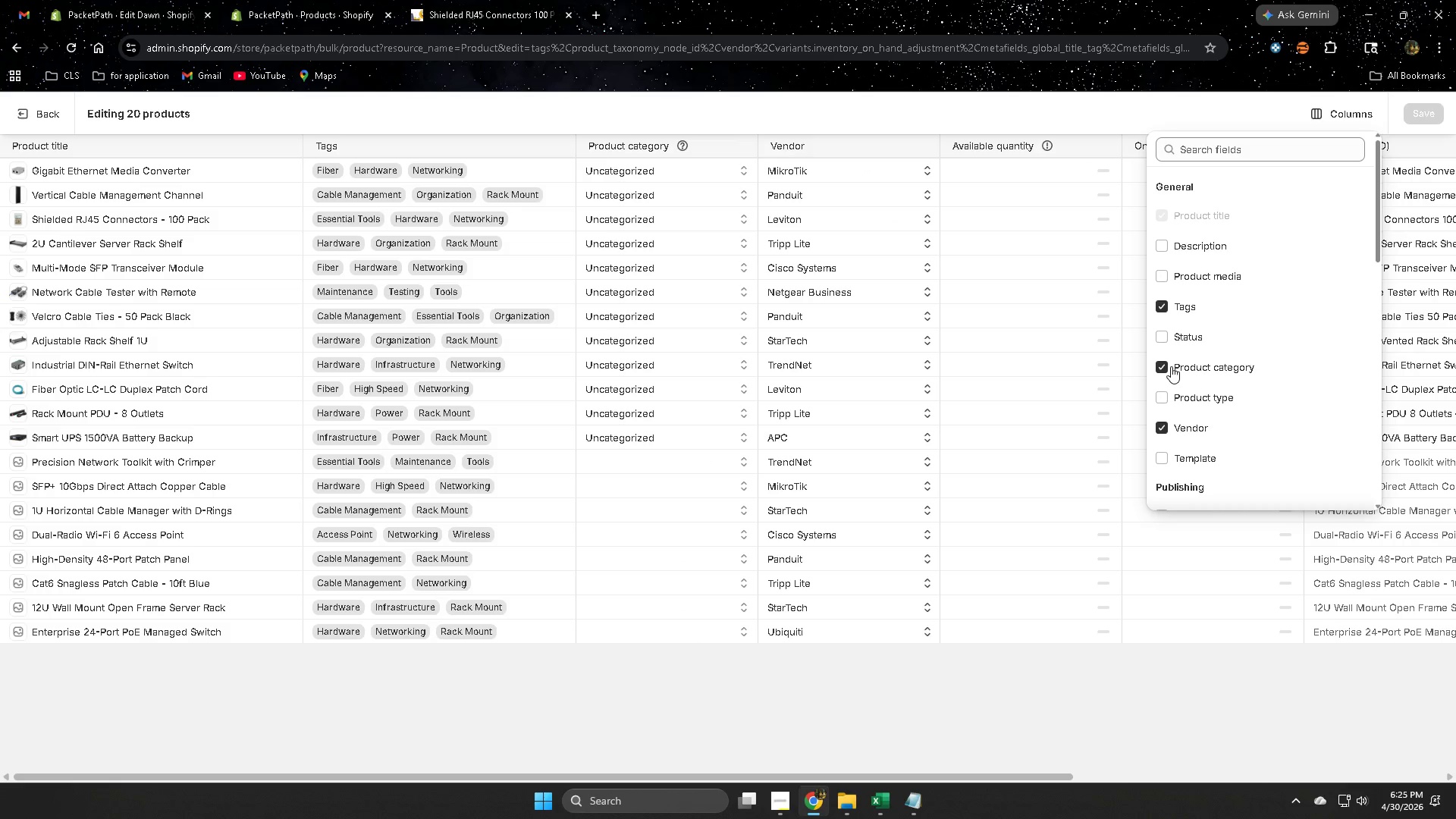 
left_click([1165, 366])
 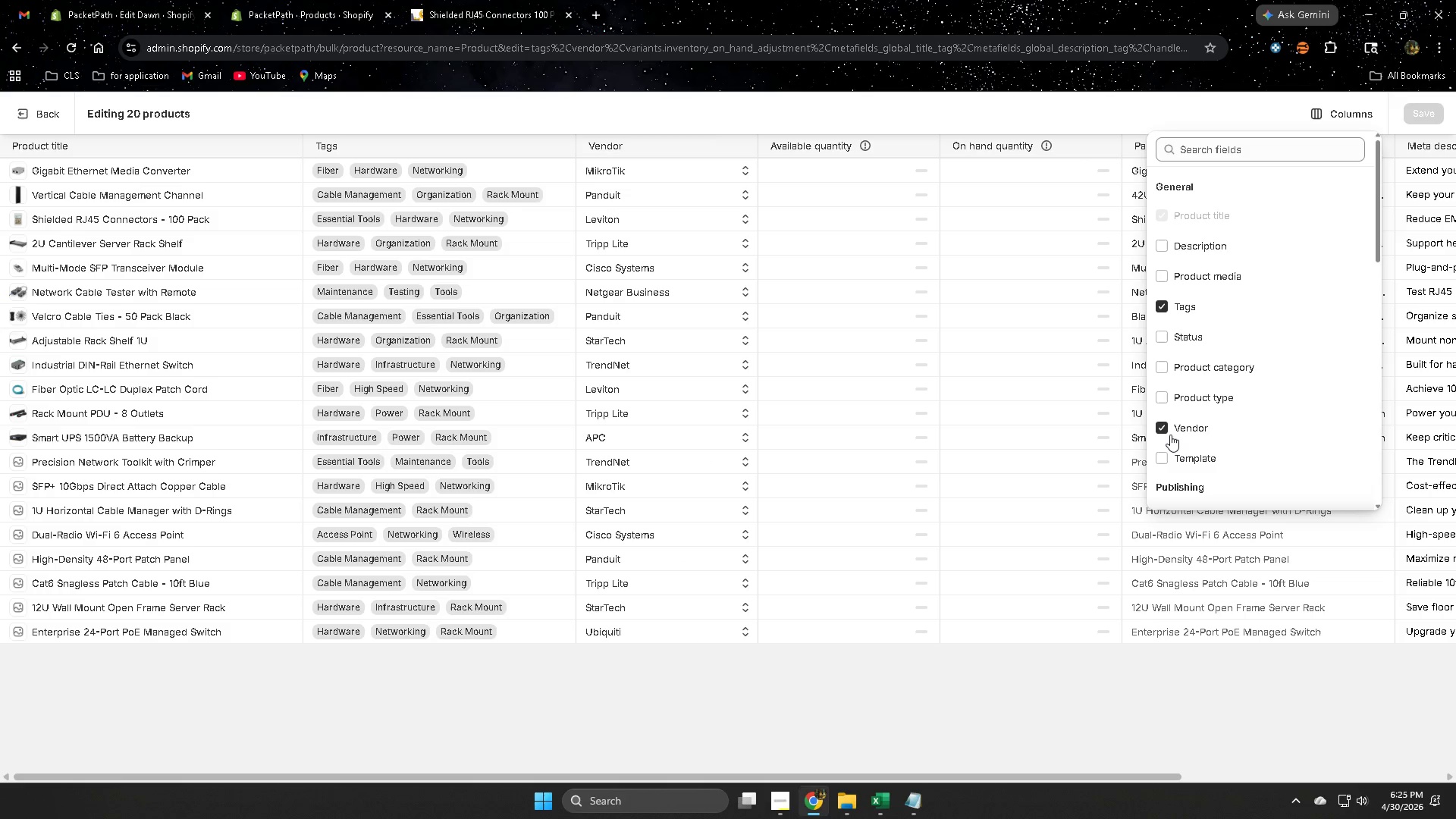 
left_click([1166, 429])
 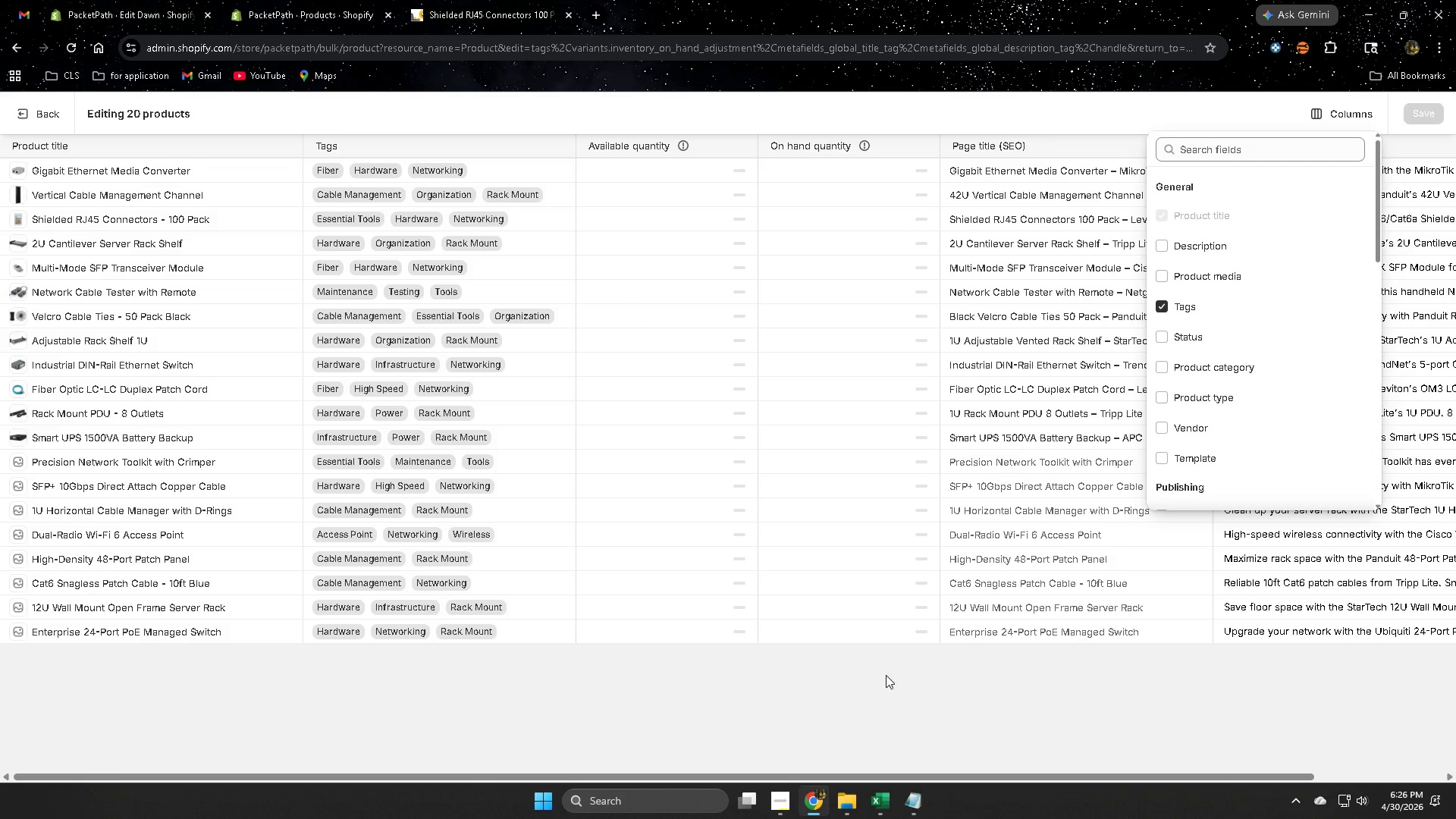 
left_click([956, 714])
 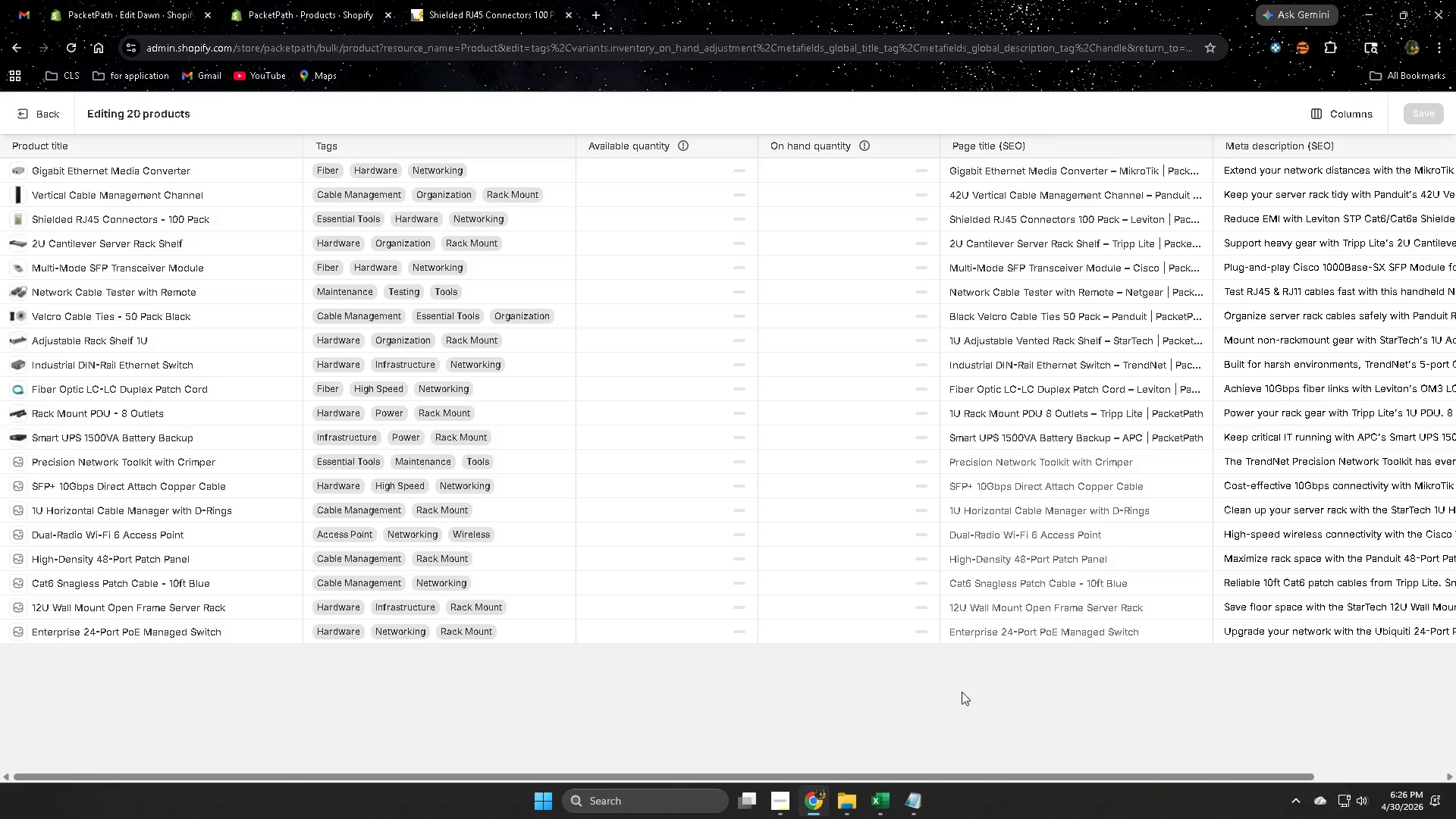 
scroll: coordinate [963, 685], scroll_direction: up, amount: 2.0
 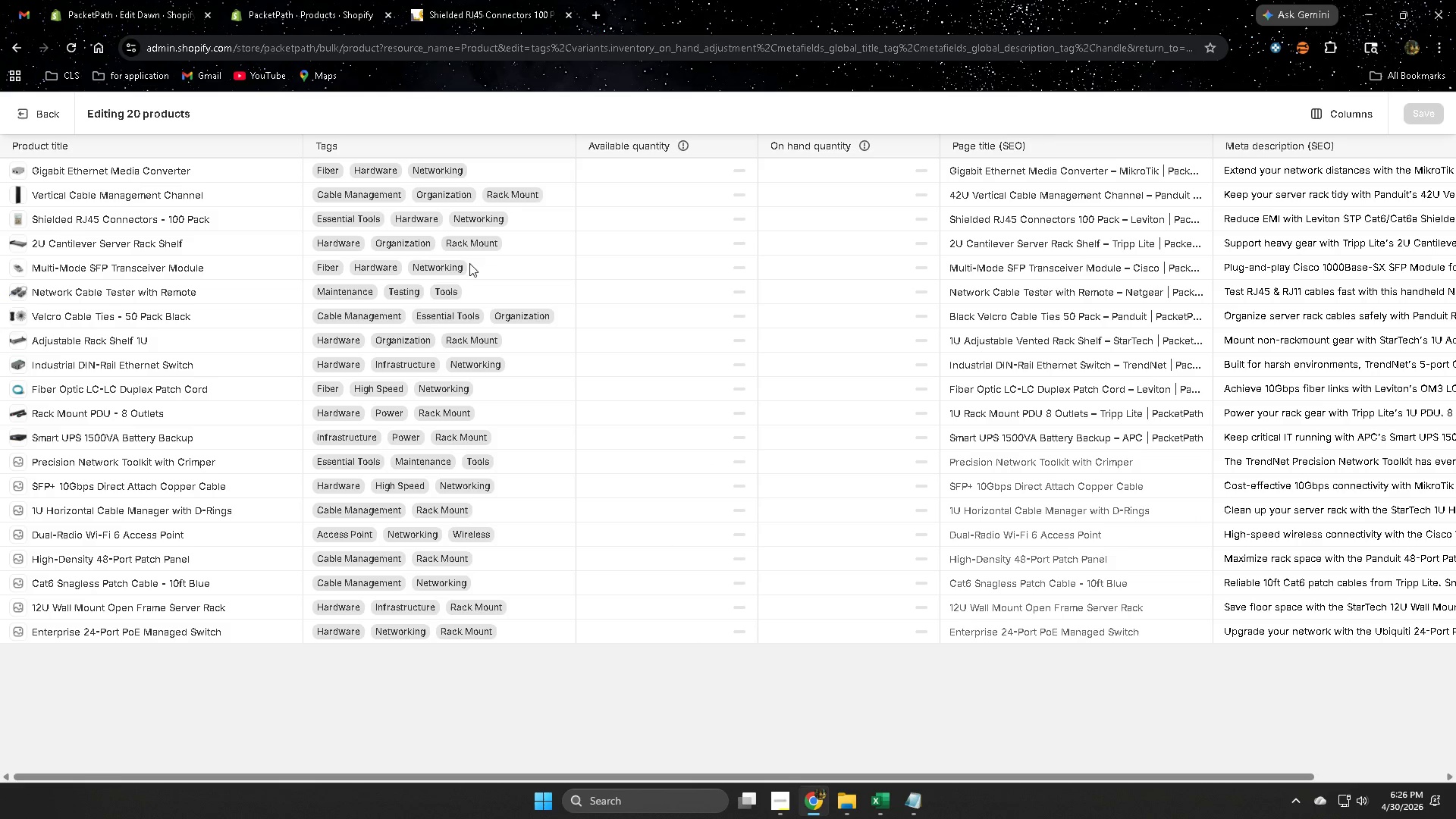 
wait(8.0)
 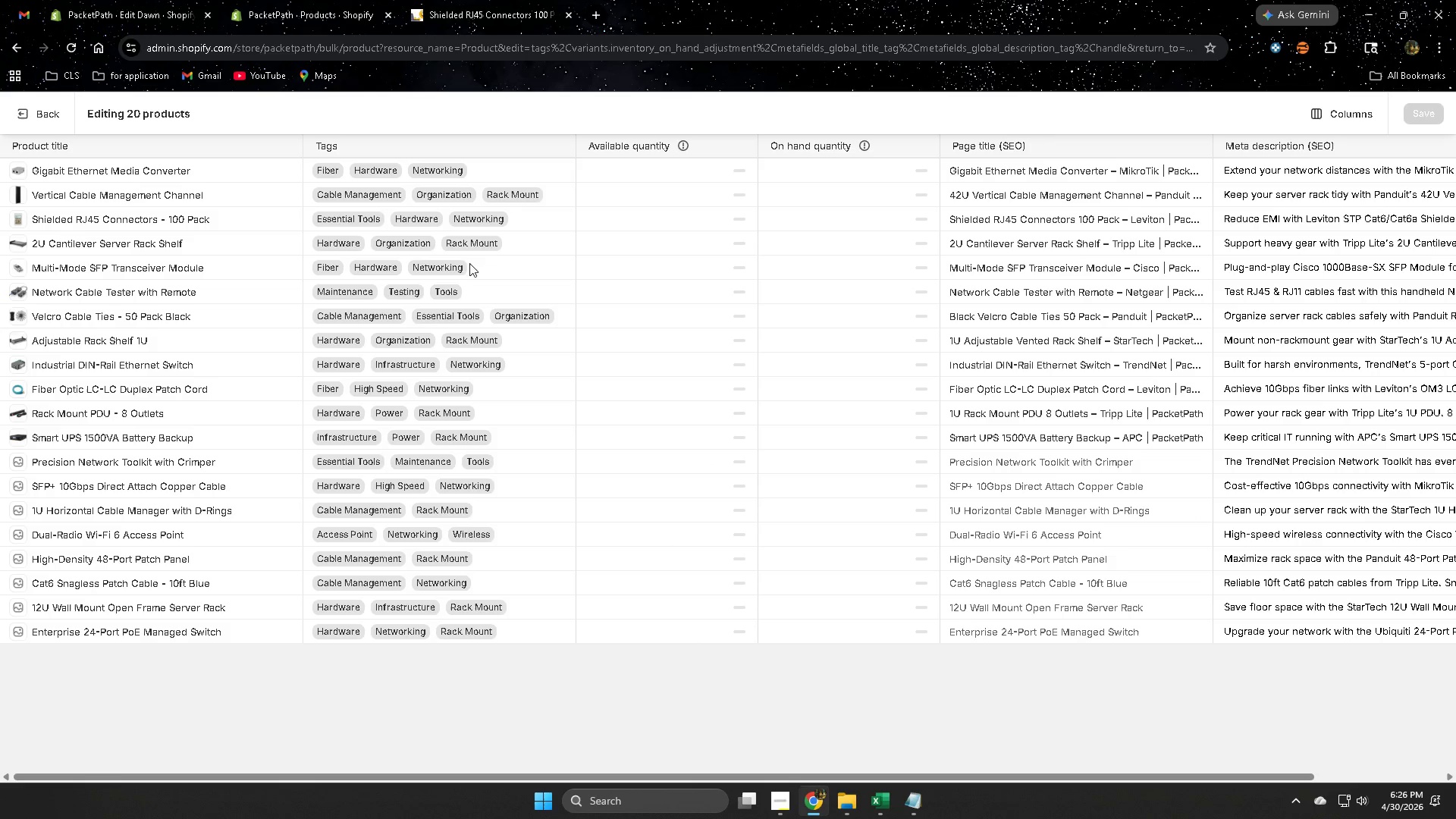 
left_click([869, 745])
 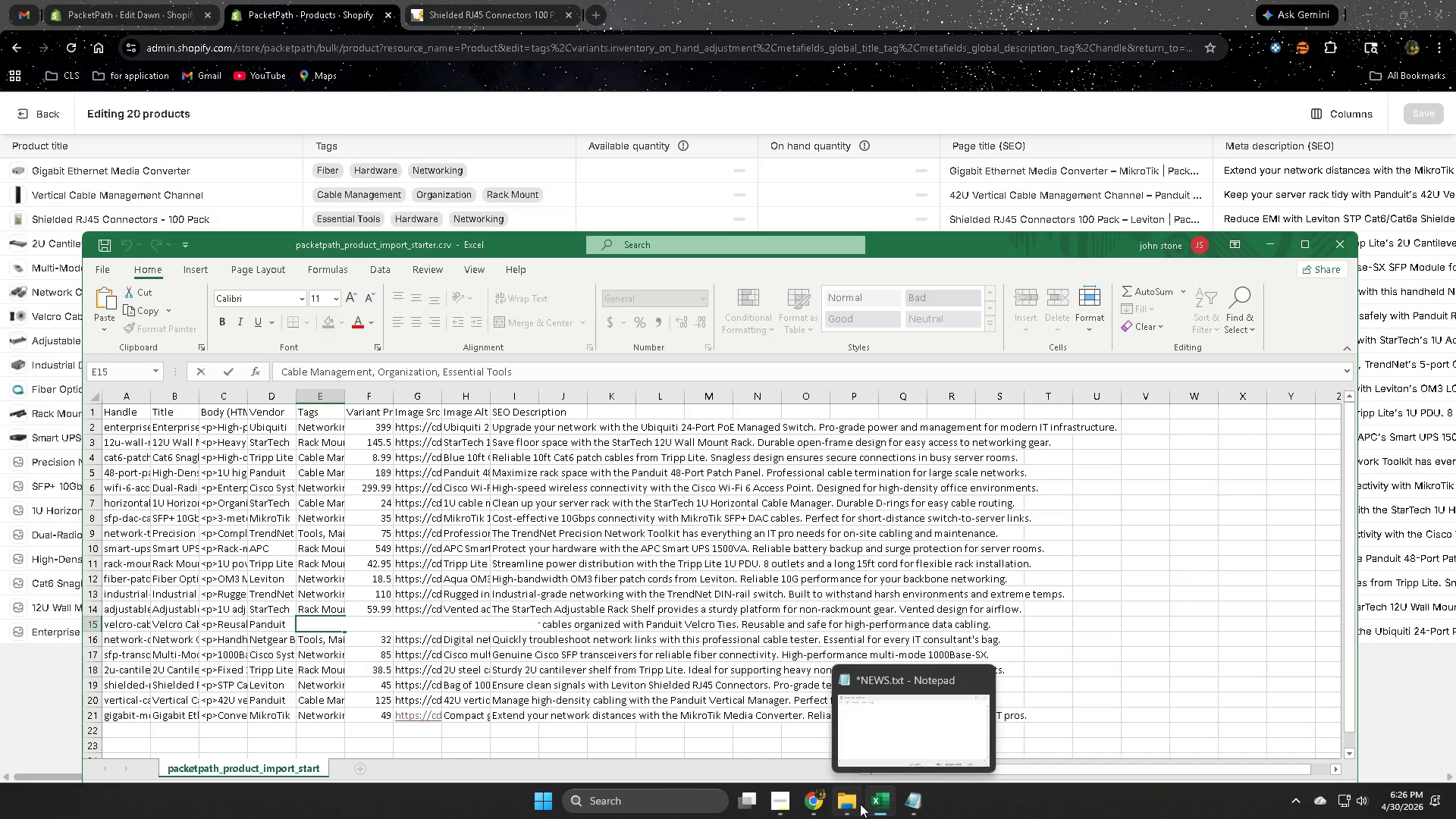 
left_click([765, 743])